 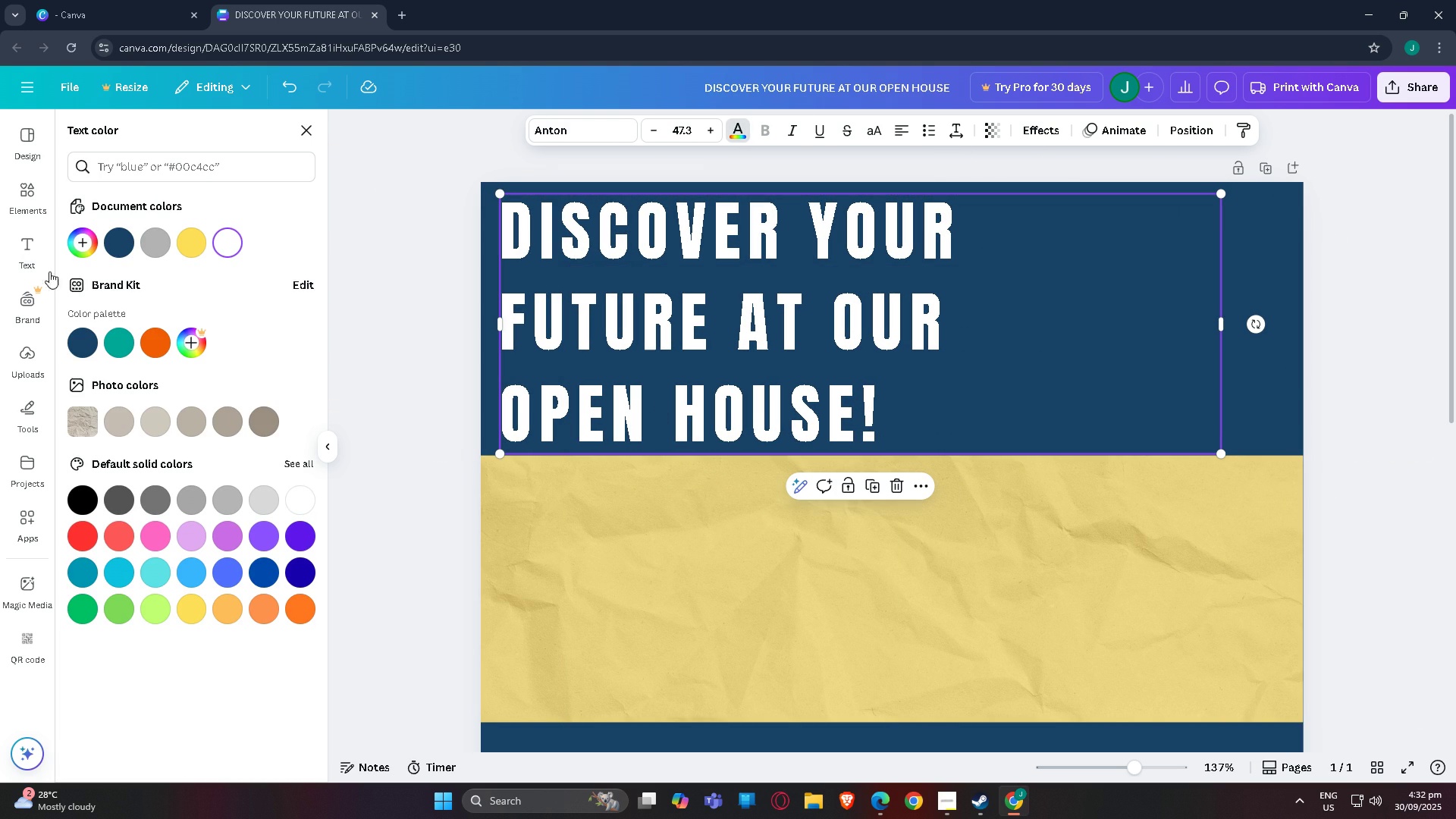 
left_click([162, 420])
 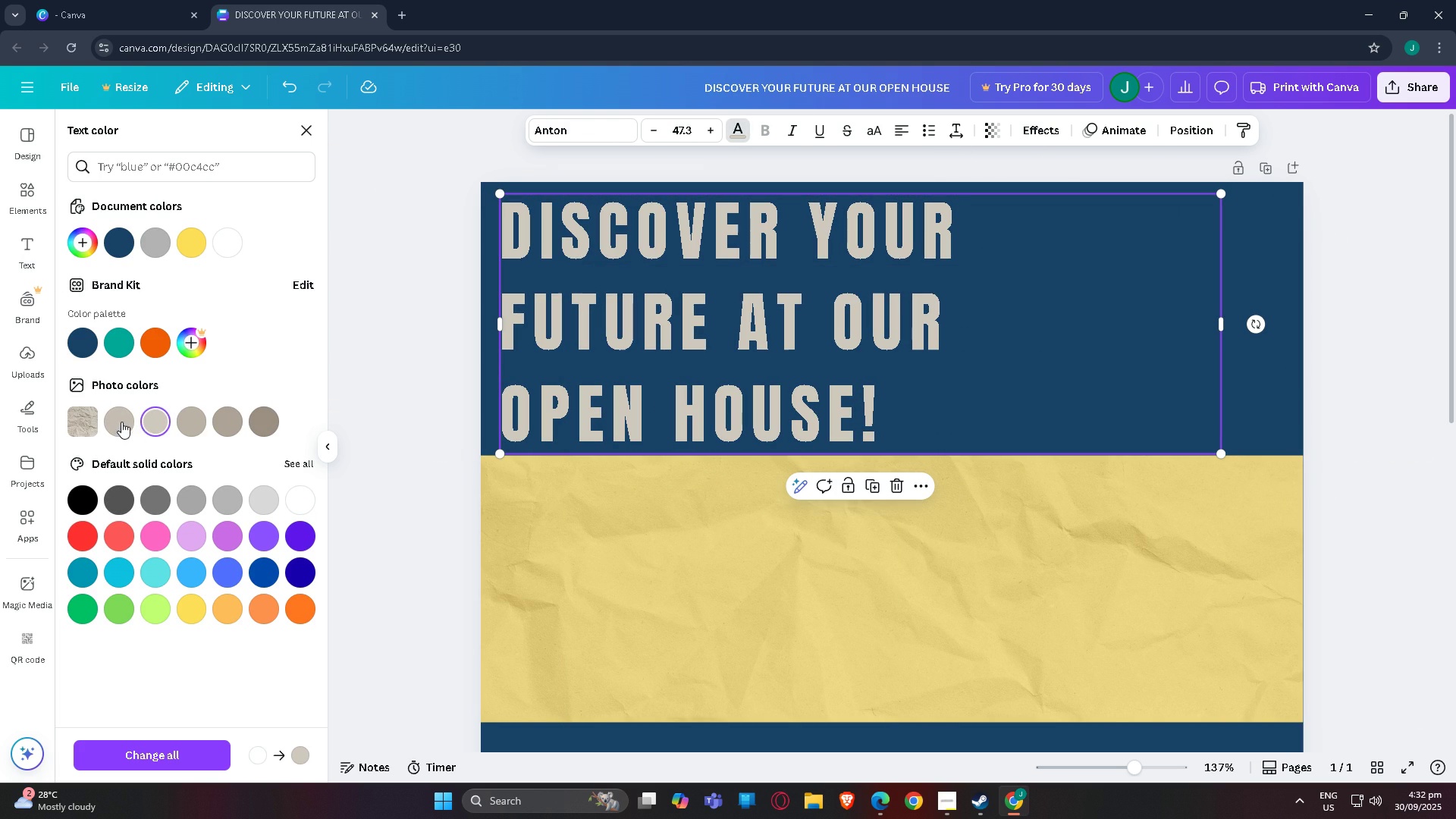 
left_click([114, 425])
 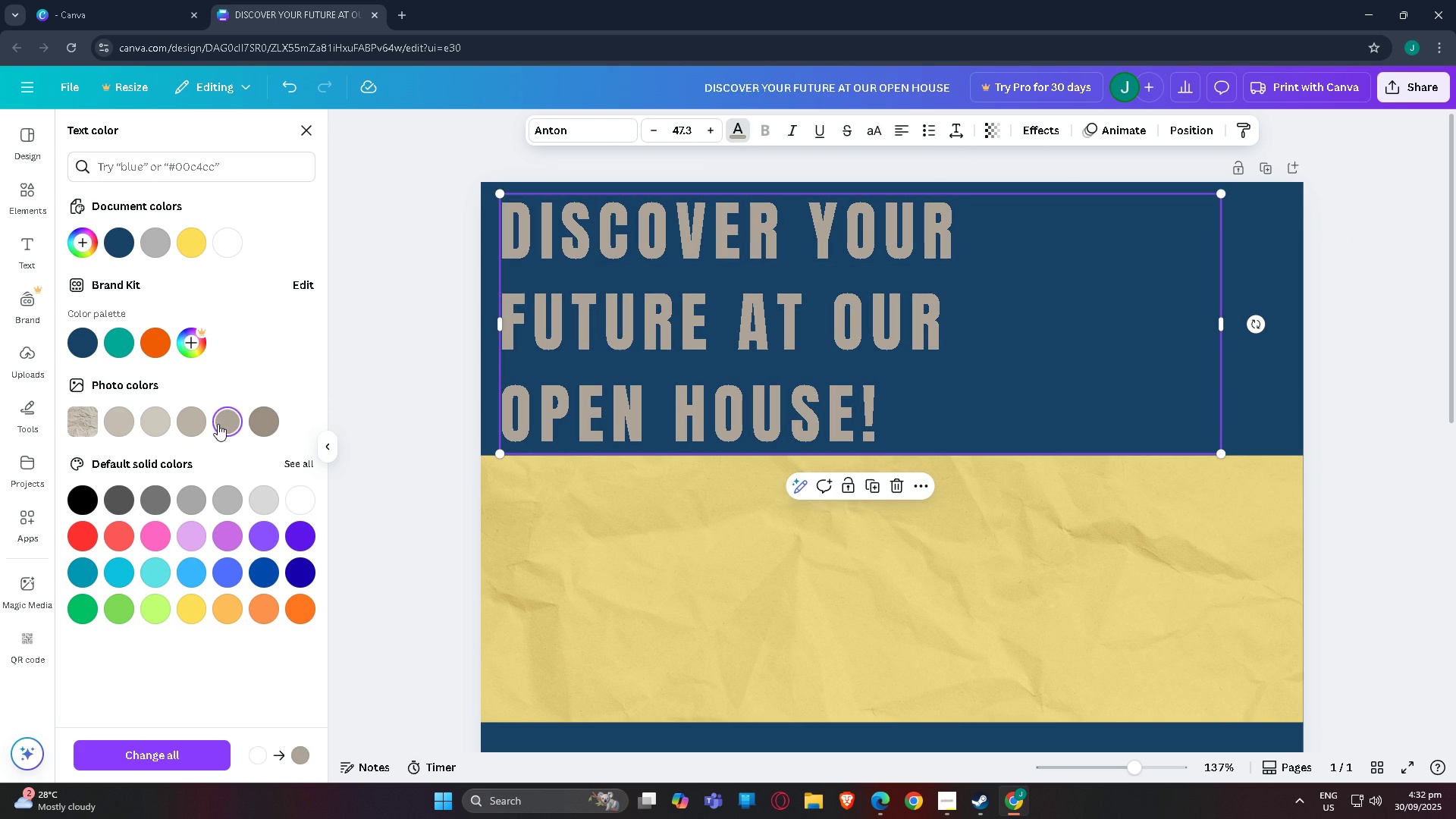 
double_click([186, 424])
 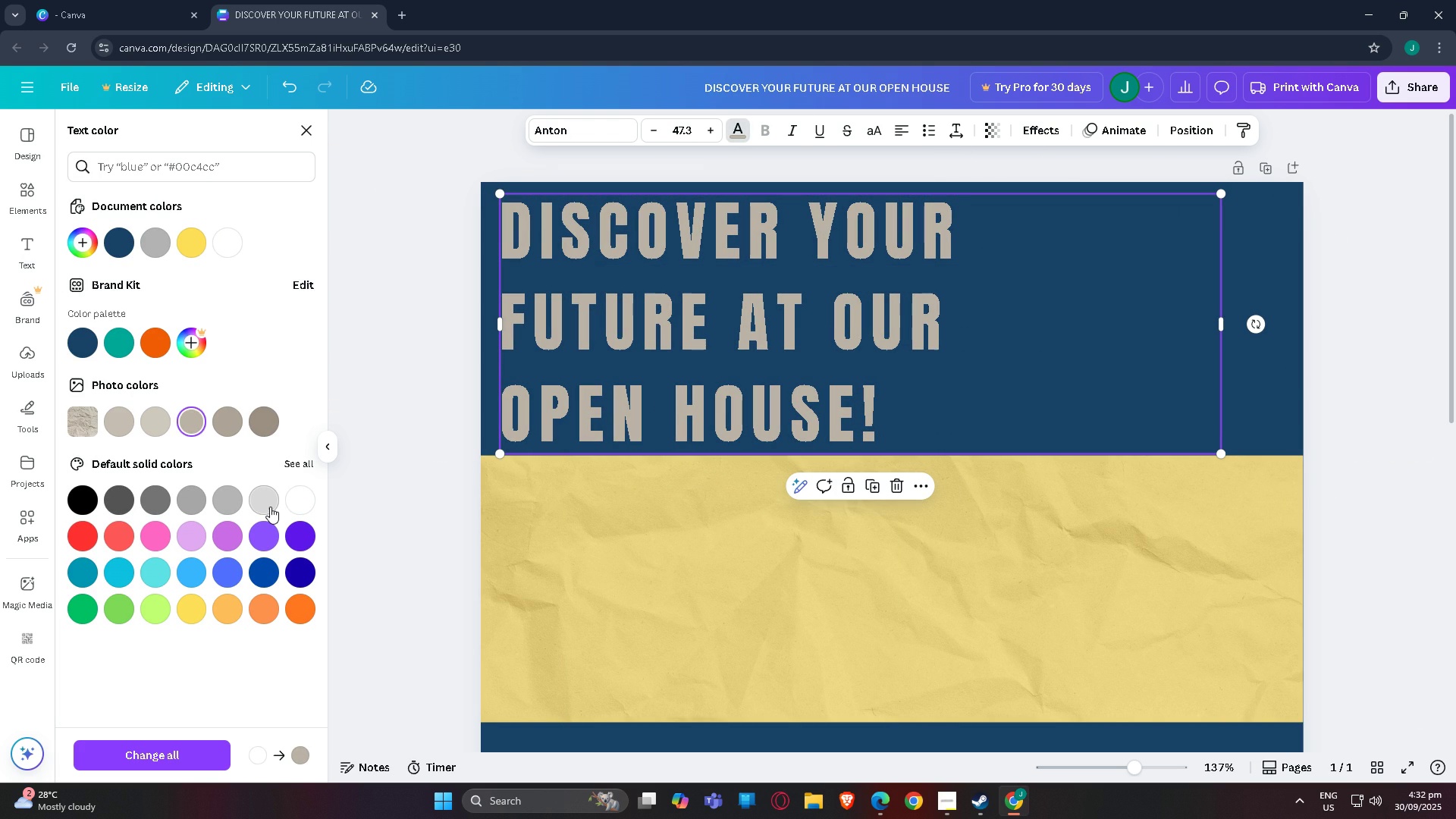 
left_click([270, 507])
 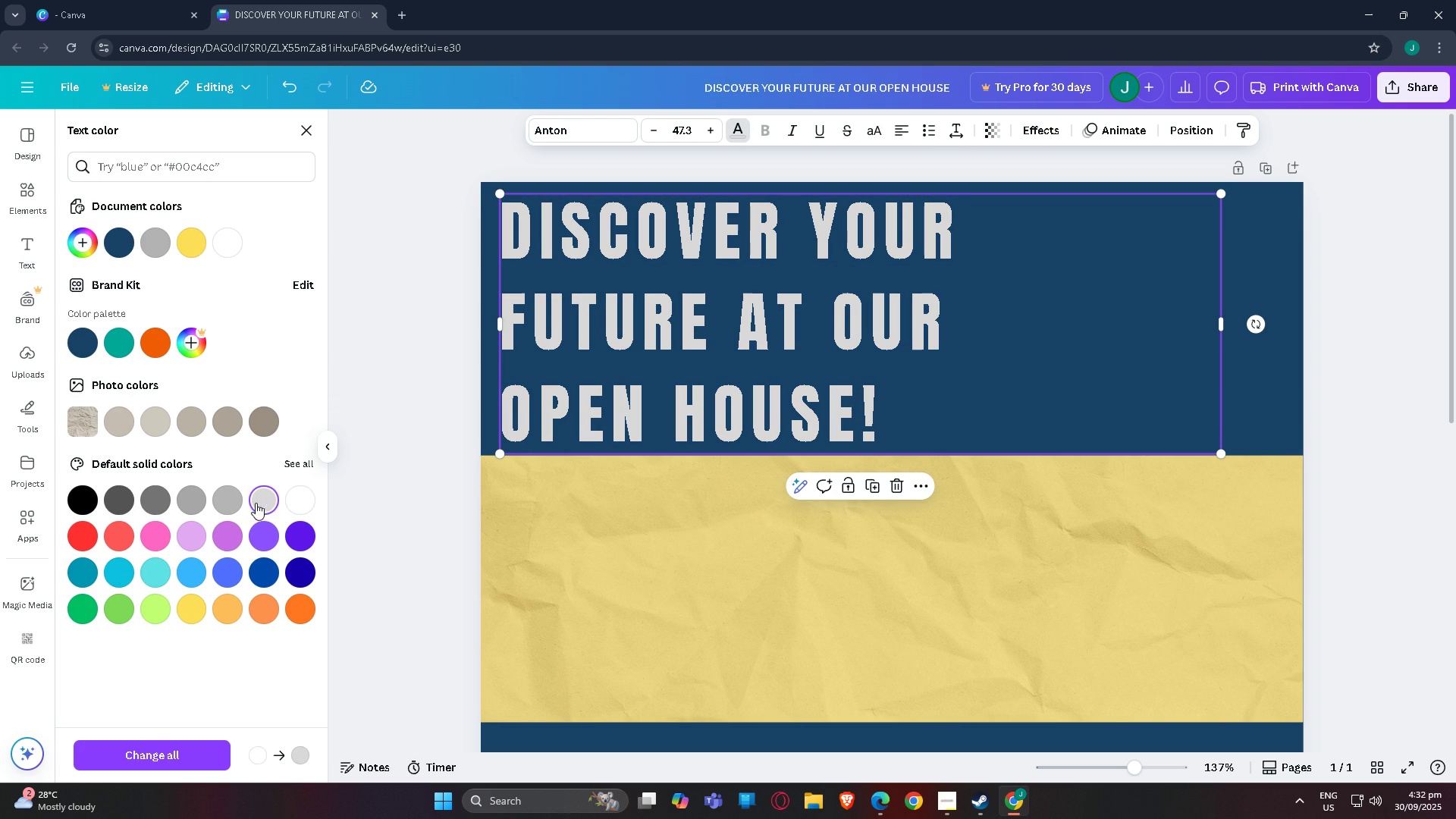 
left_click([234, 500])
 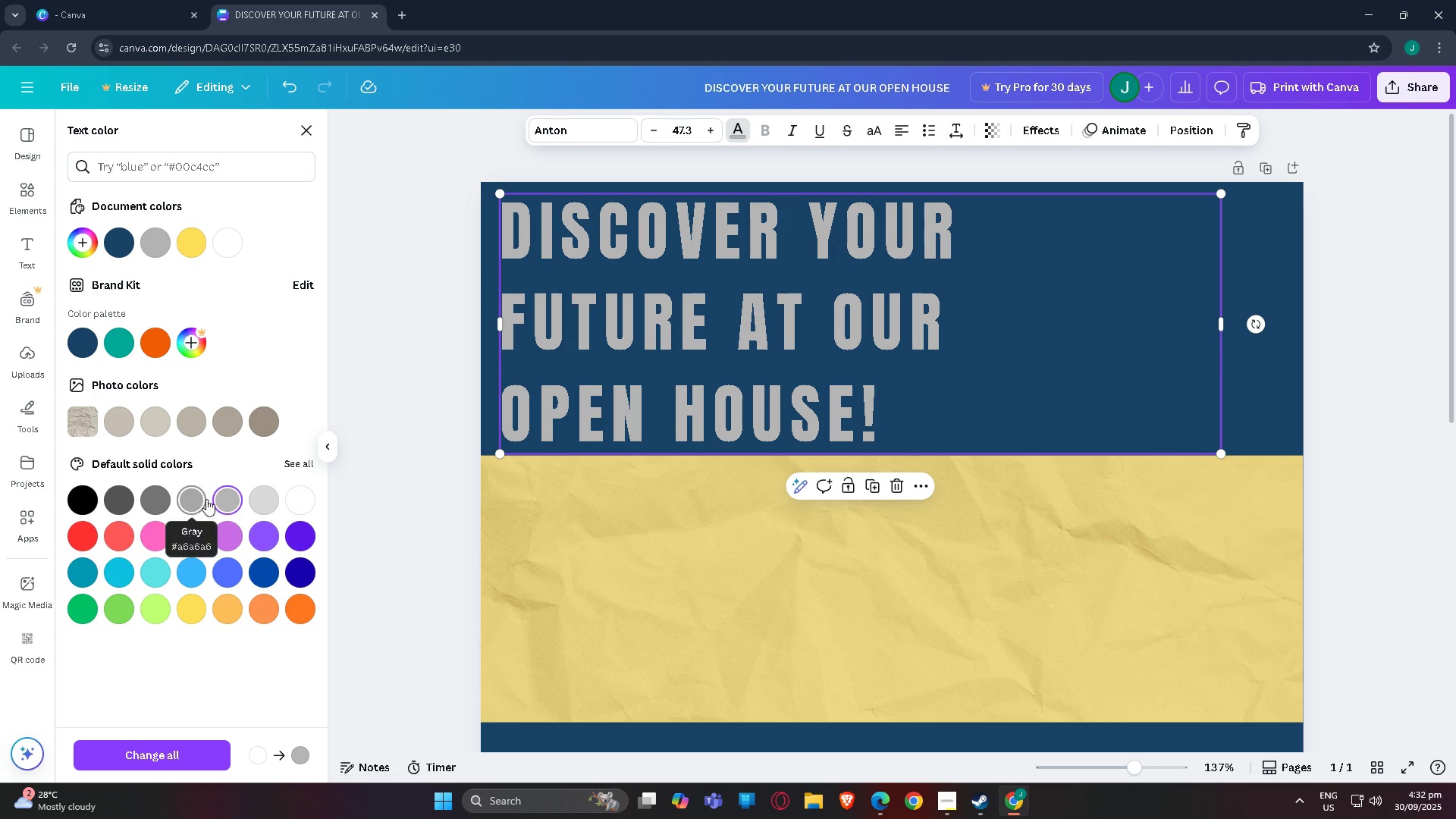 
left_click([196, 494])
 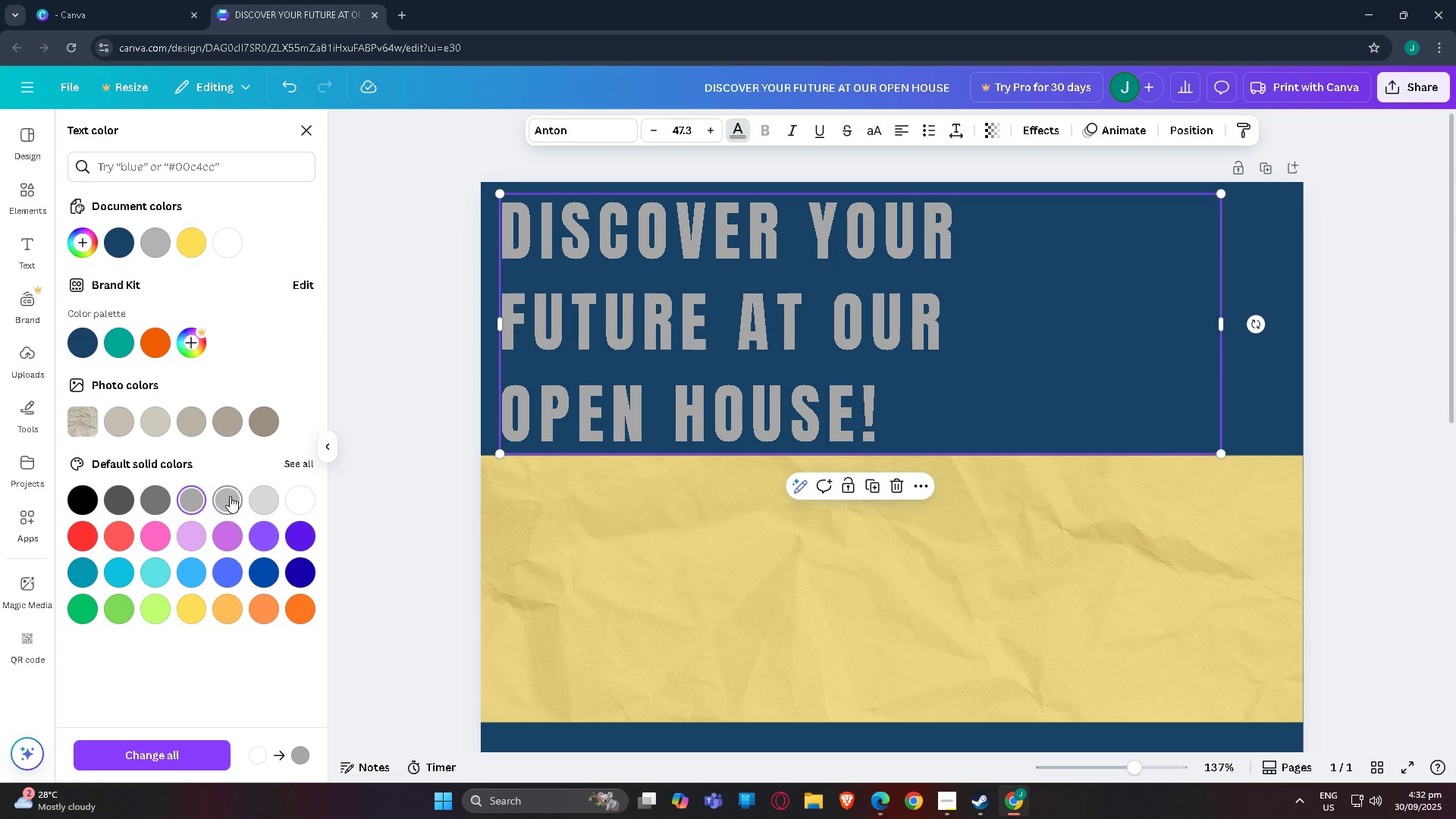 
left_click([230, 496])
 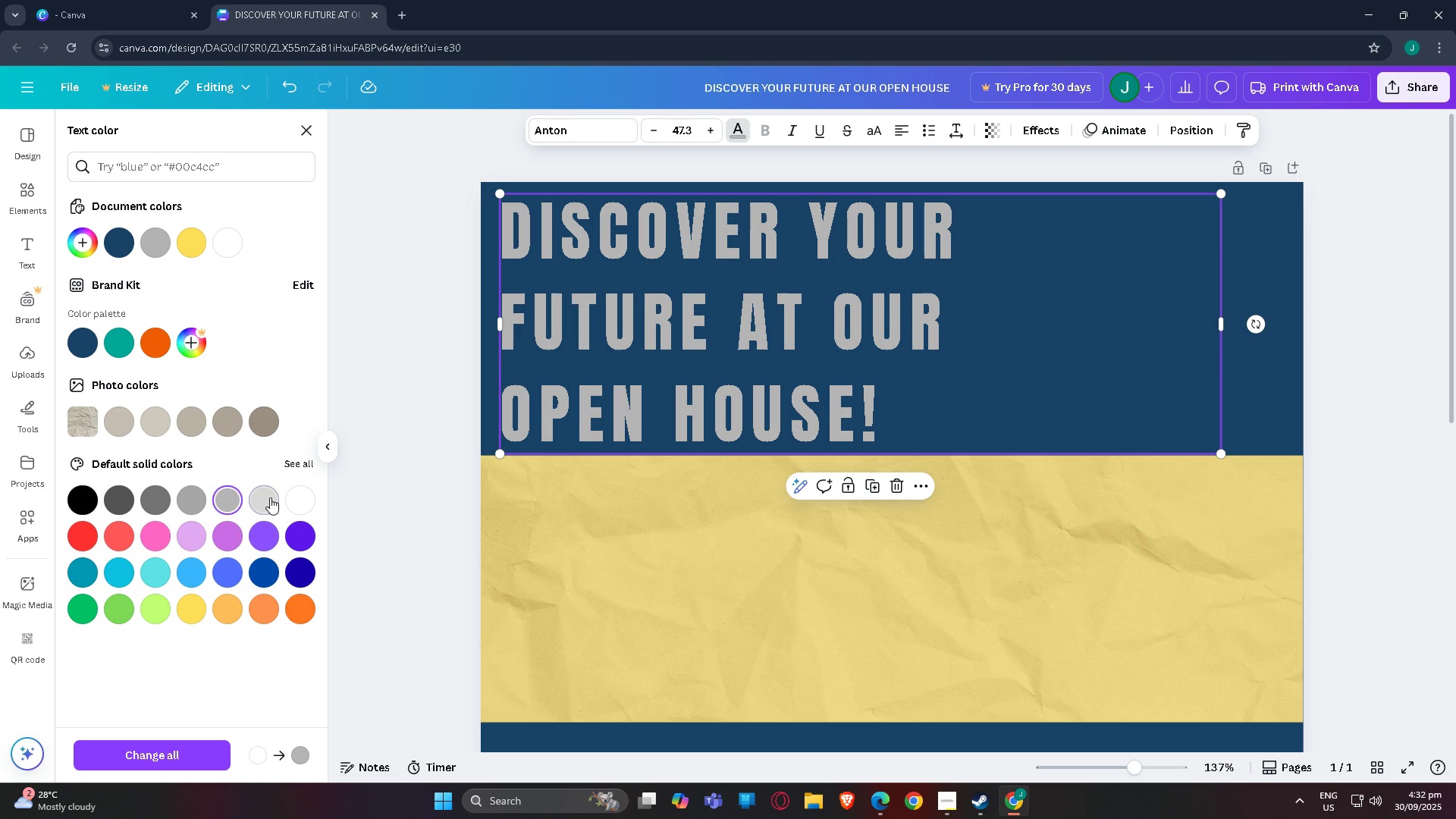 
left_click([270, 497])
 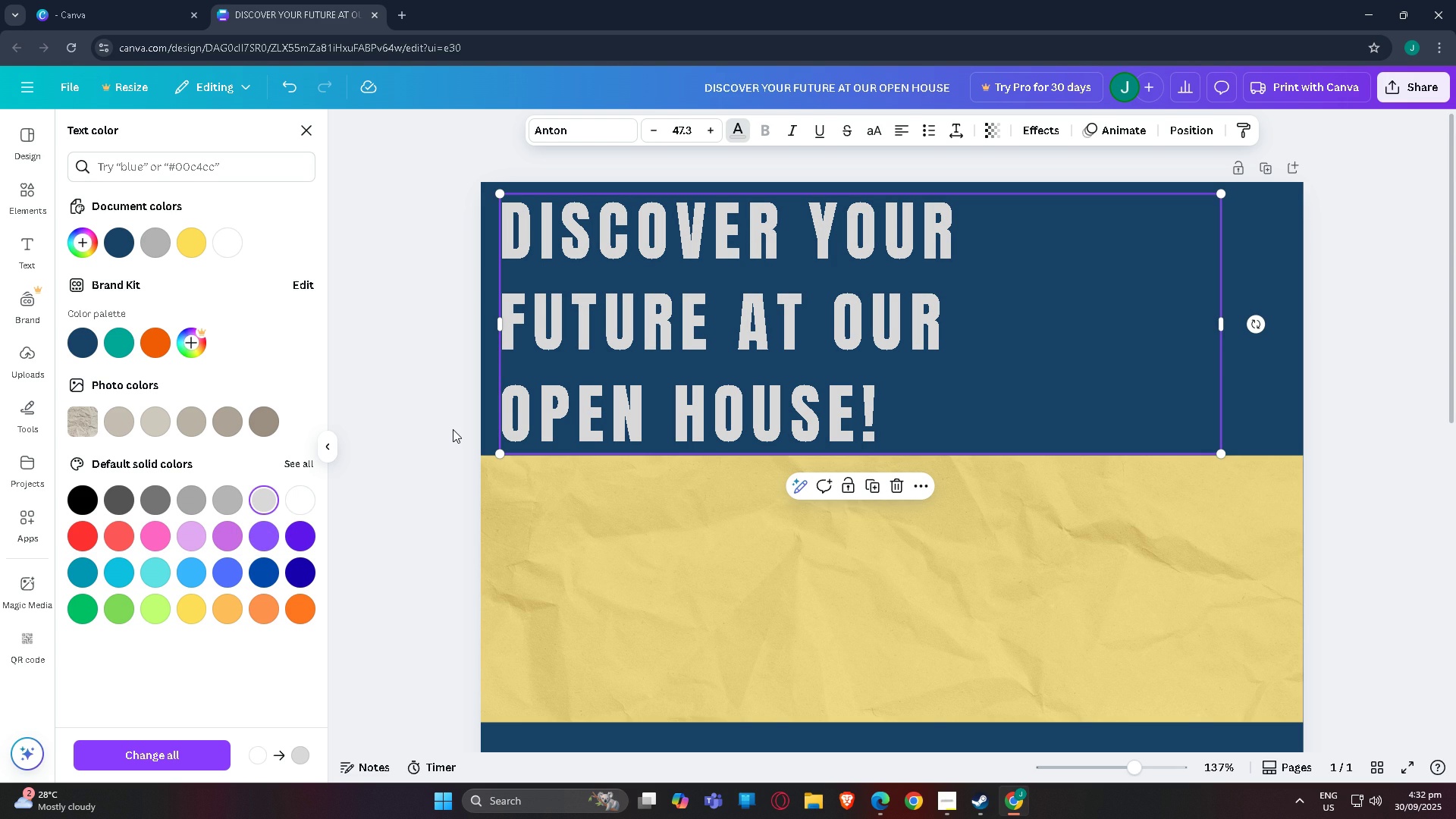 
left_click([763, 332])
 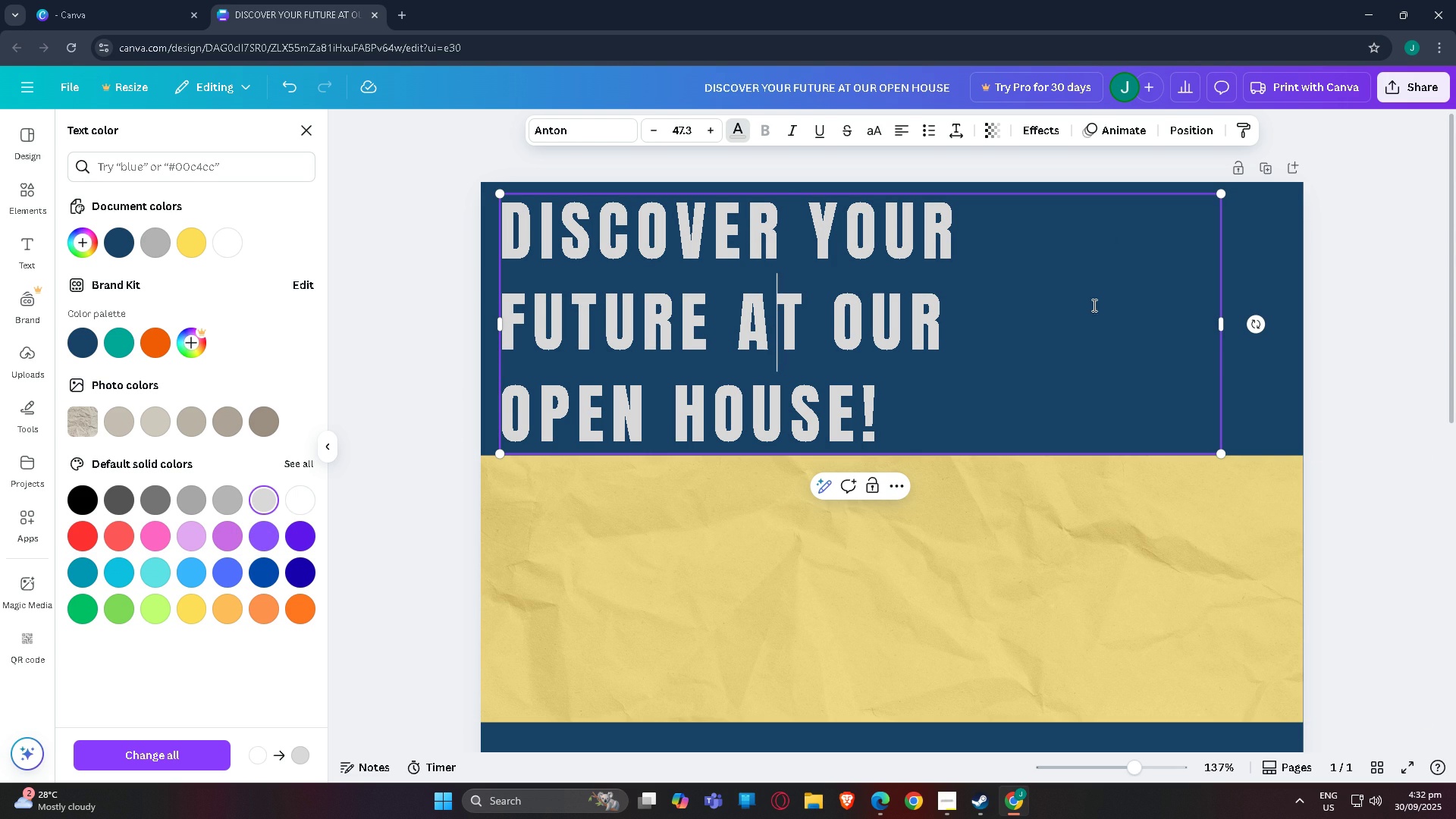 
left_click([1217, 160])
 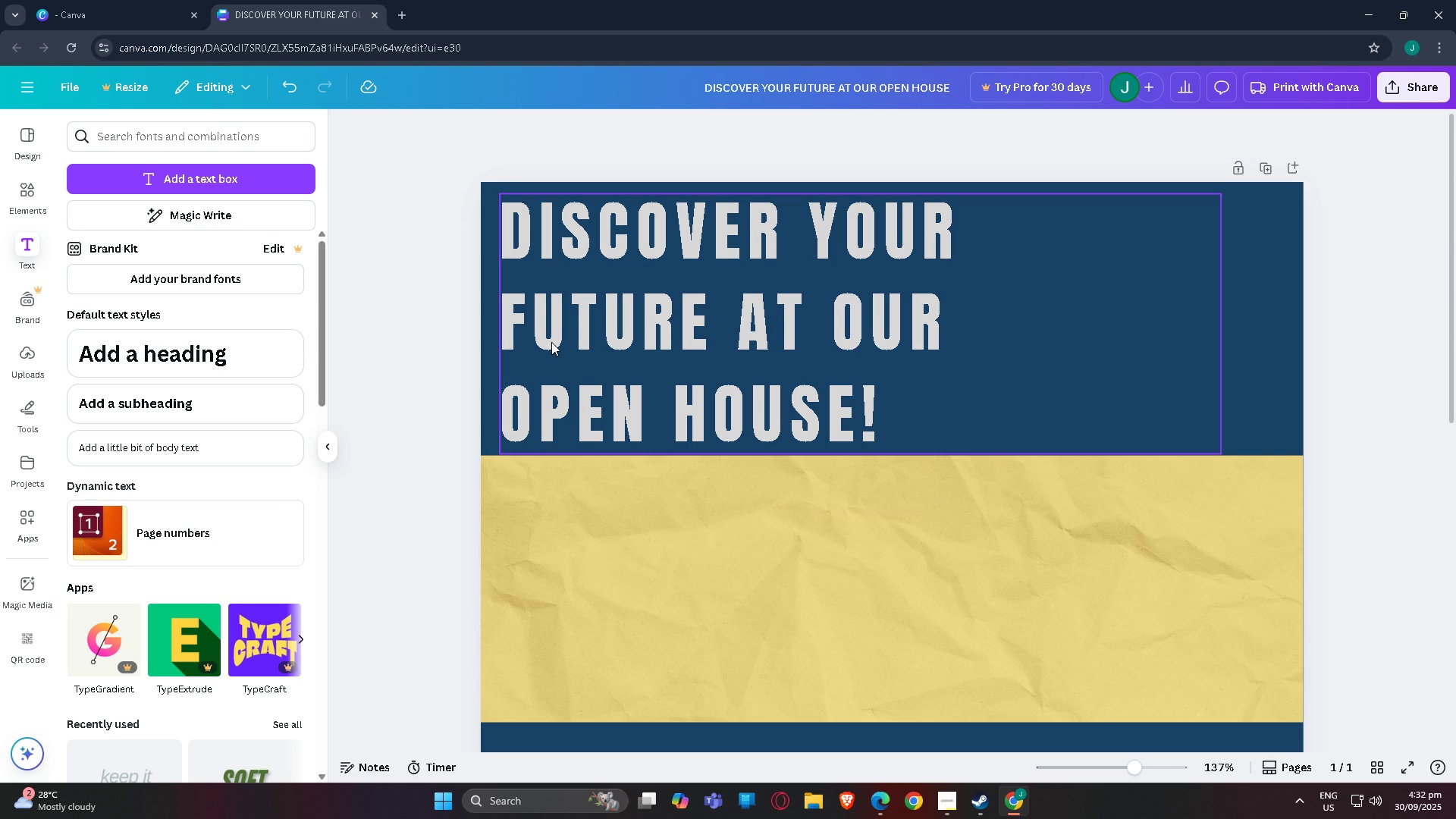 
scroll: coordinate [970, 297], scroll_direction: up, amount: 3.0
 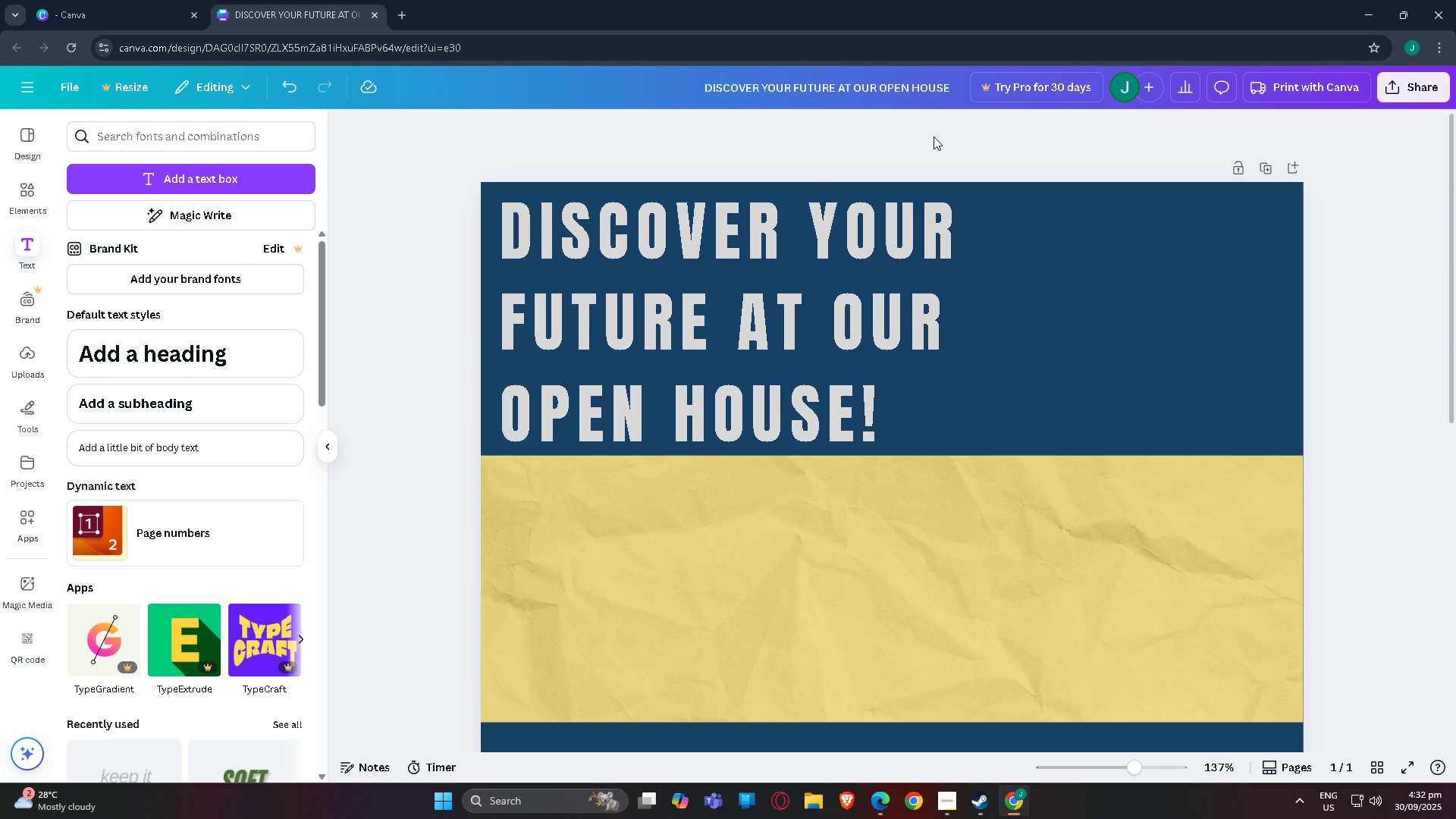 
left_click([934, 136])
 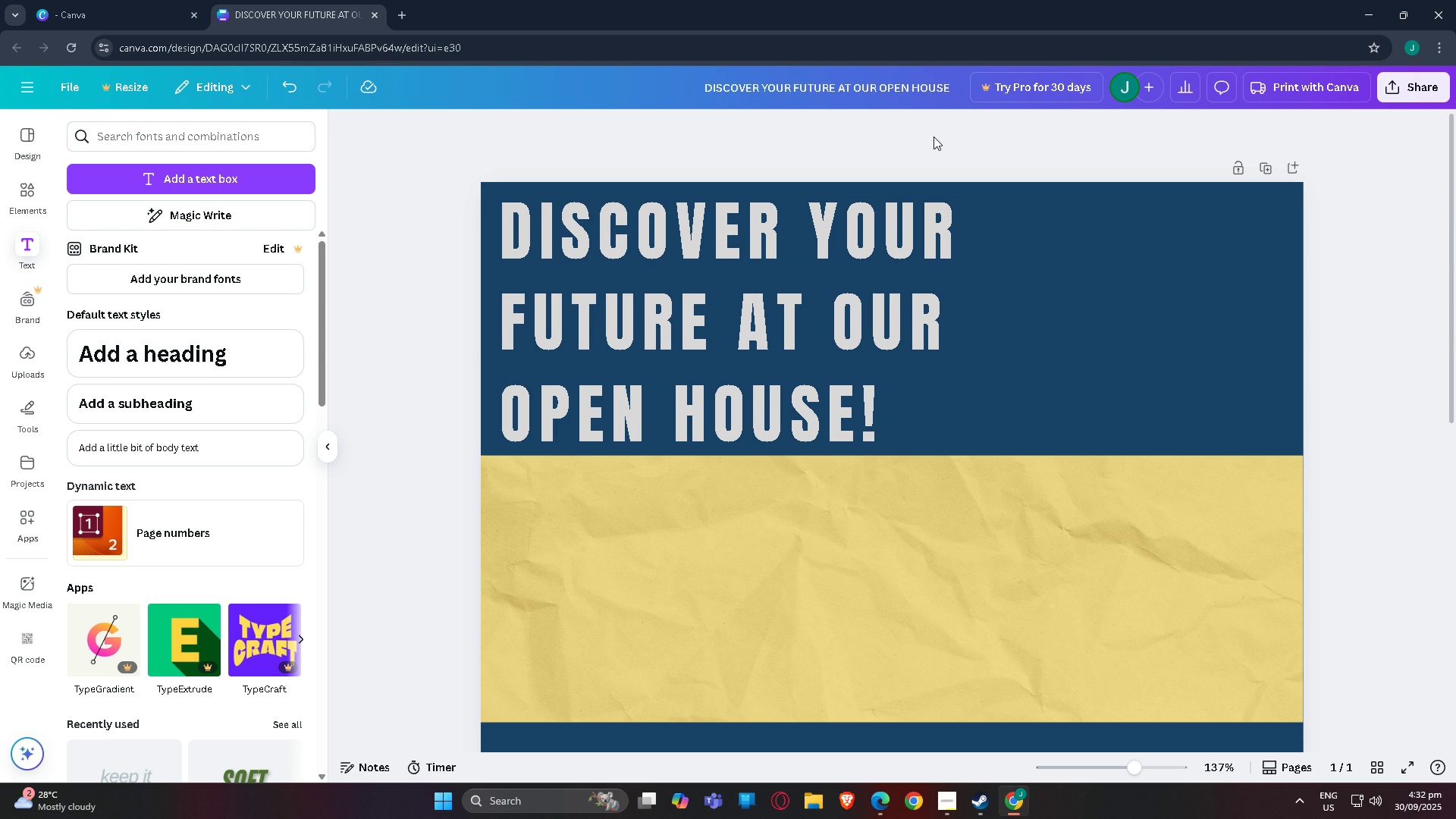 
wait(7.5)
 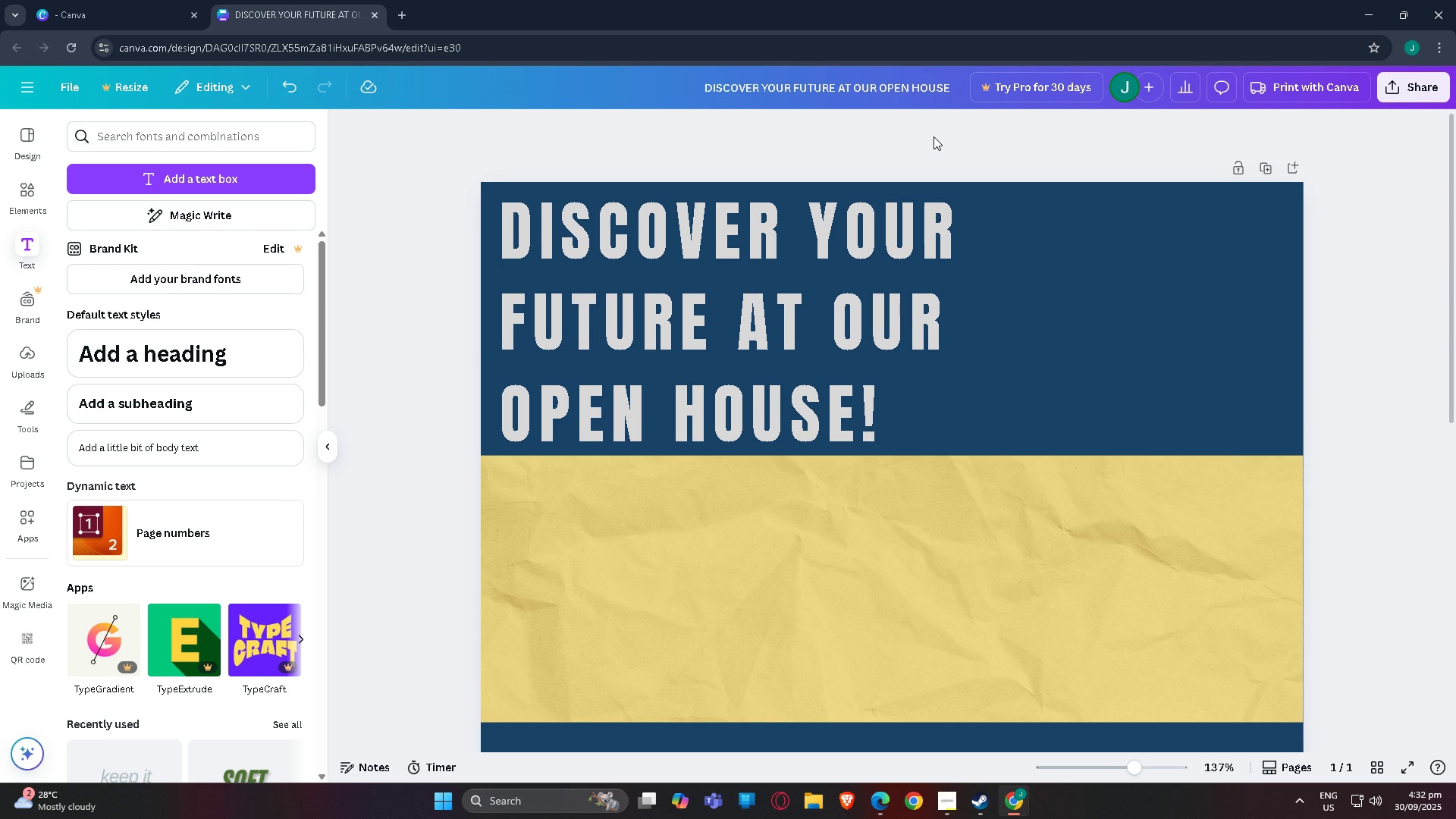 
scroll: coordinate [904, 200], scroll_direction: down, amount: 4.0
 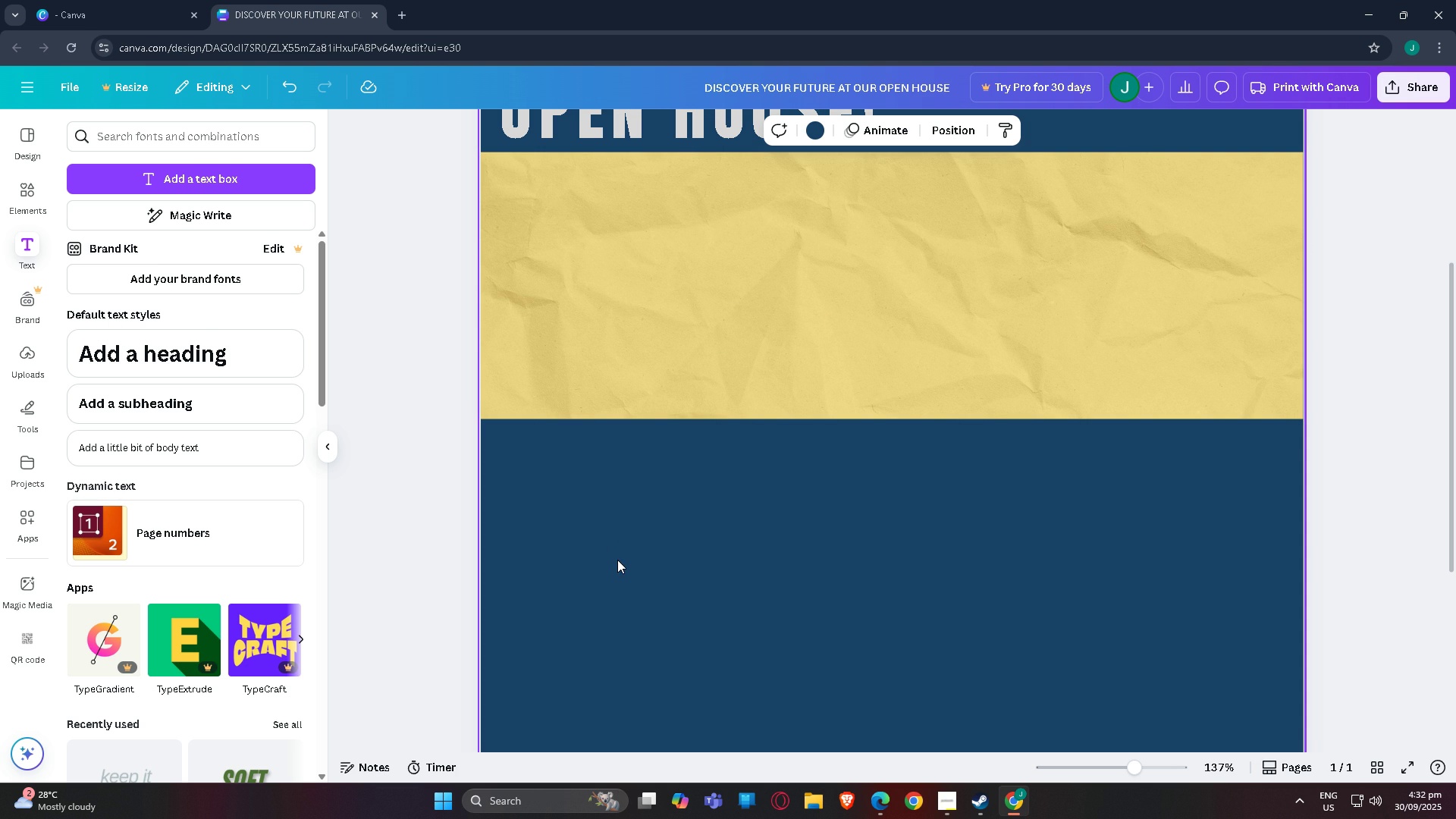 
wait(15.48)
 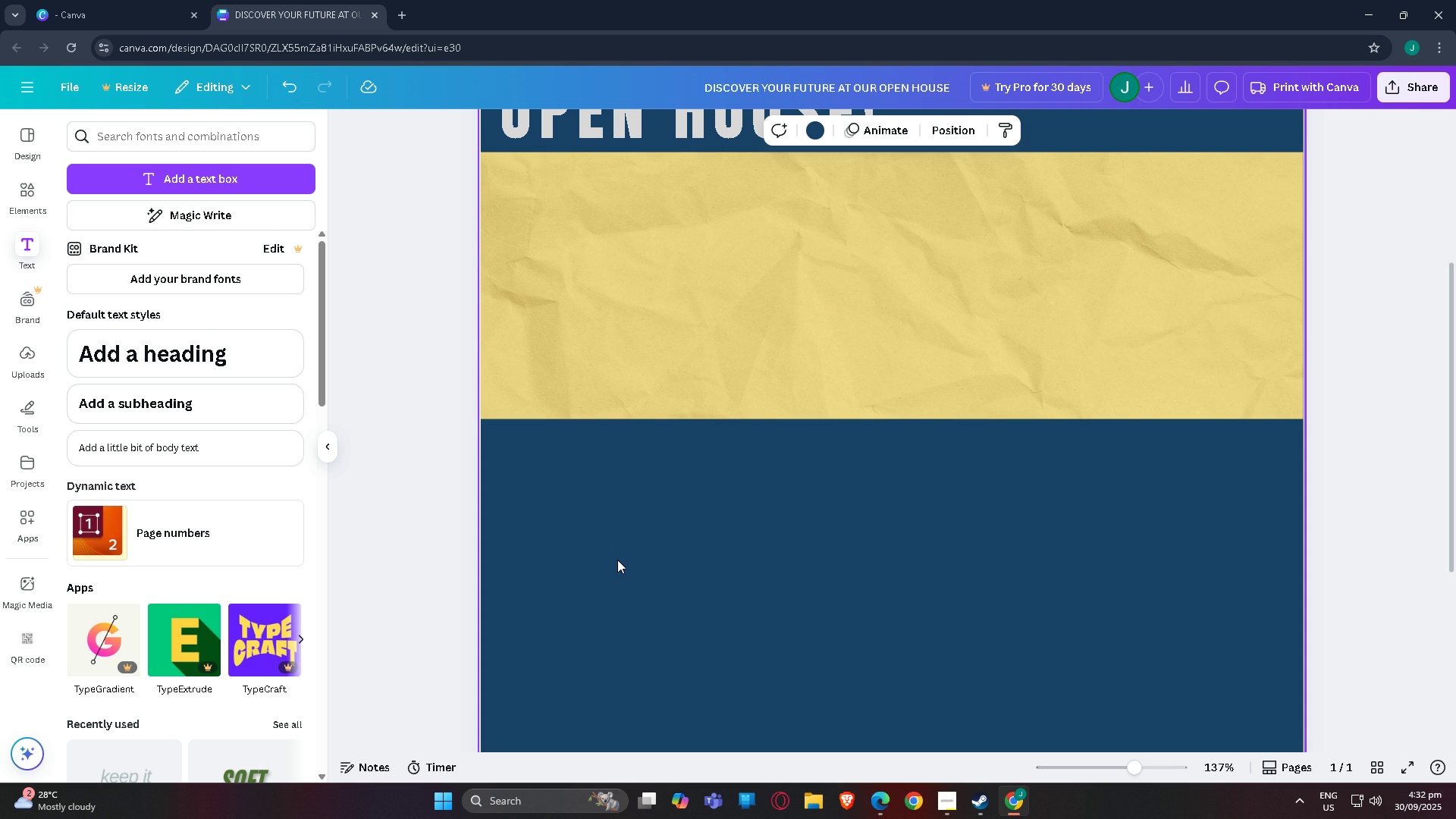 
scroll: coordinate [680, 414], scroll_direction: up, amount: 7.0
 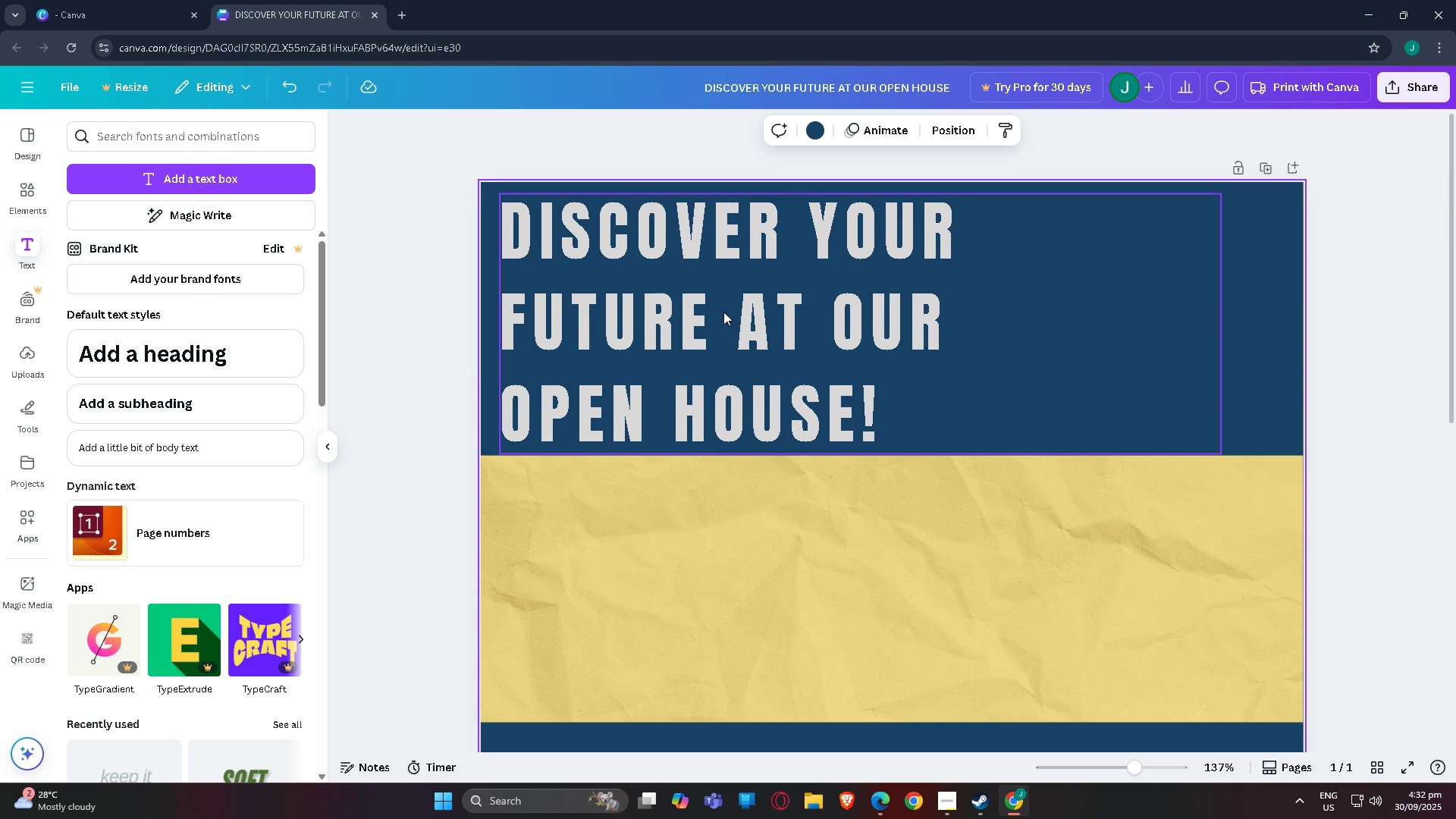 
left_click([390, 348])
 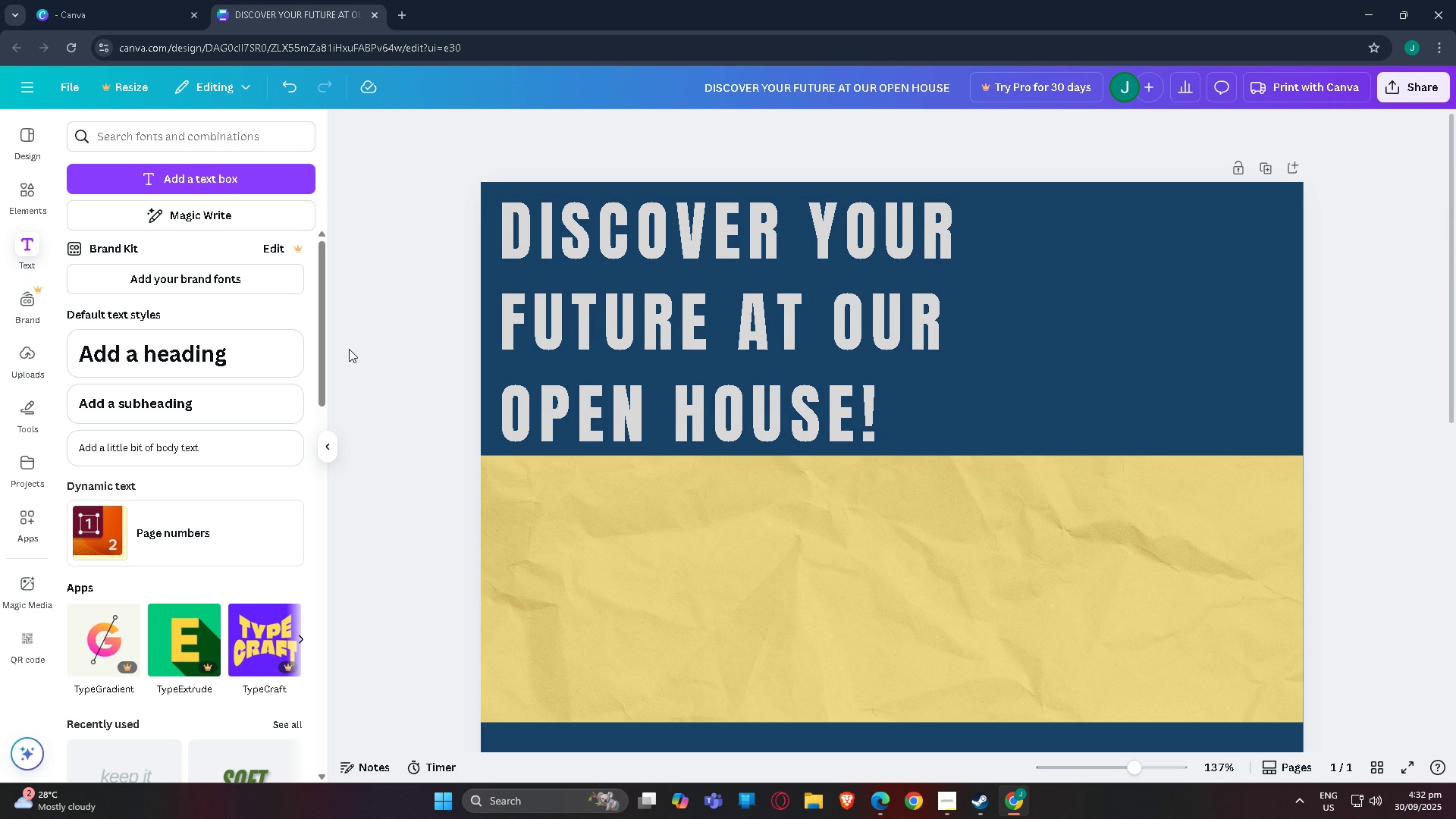 
left_click([349, 349])
 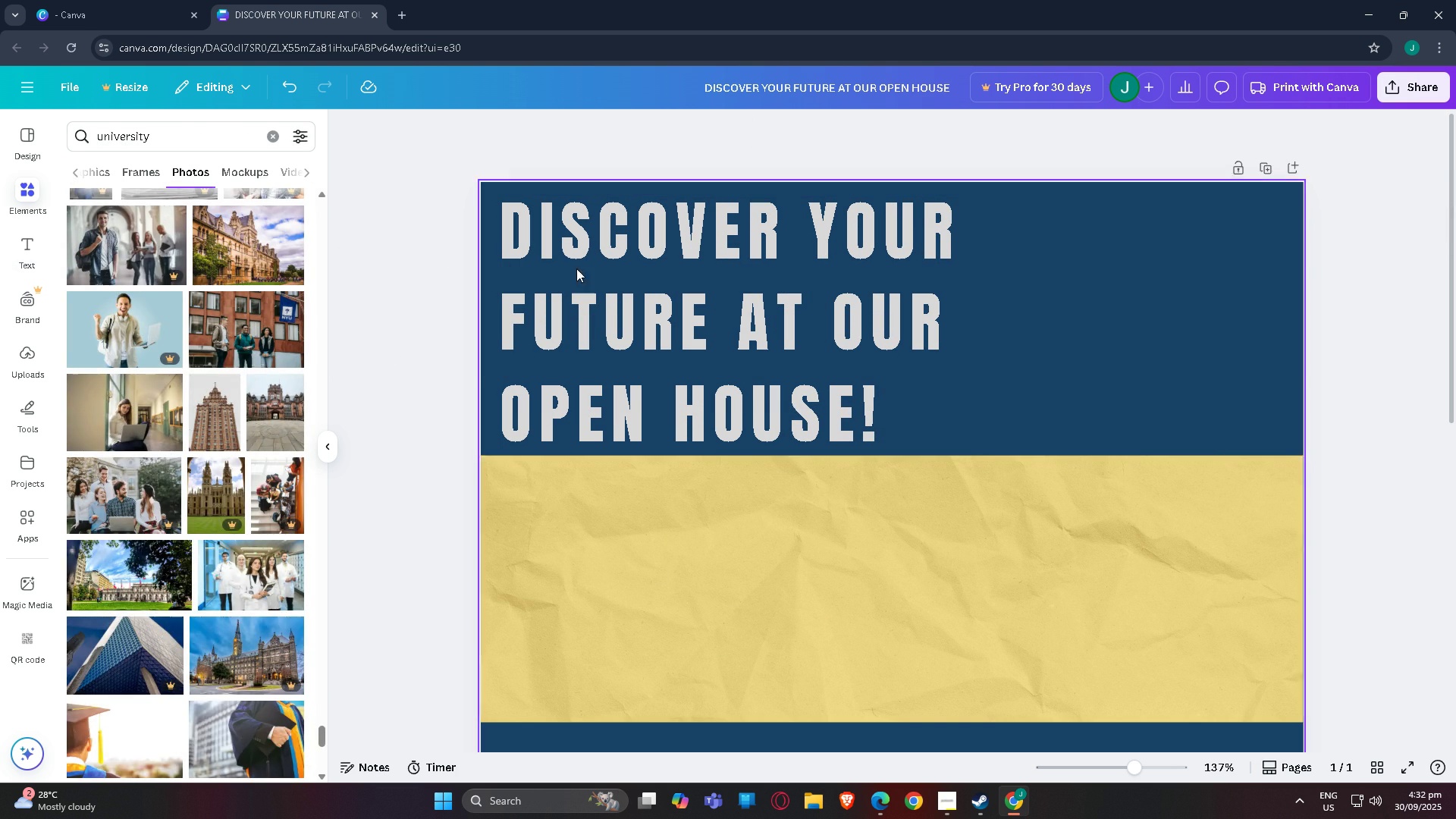 
scroll: coordinate [166, 462], scroll_direction: up, amount: 3.0
 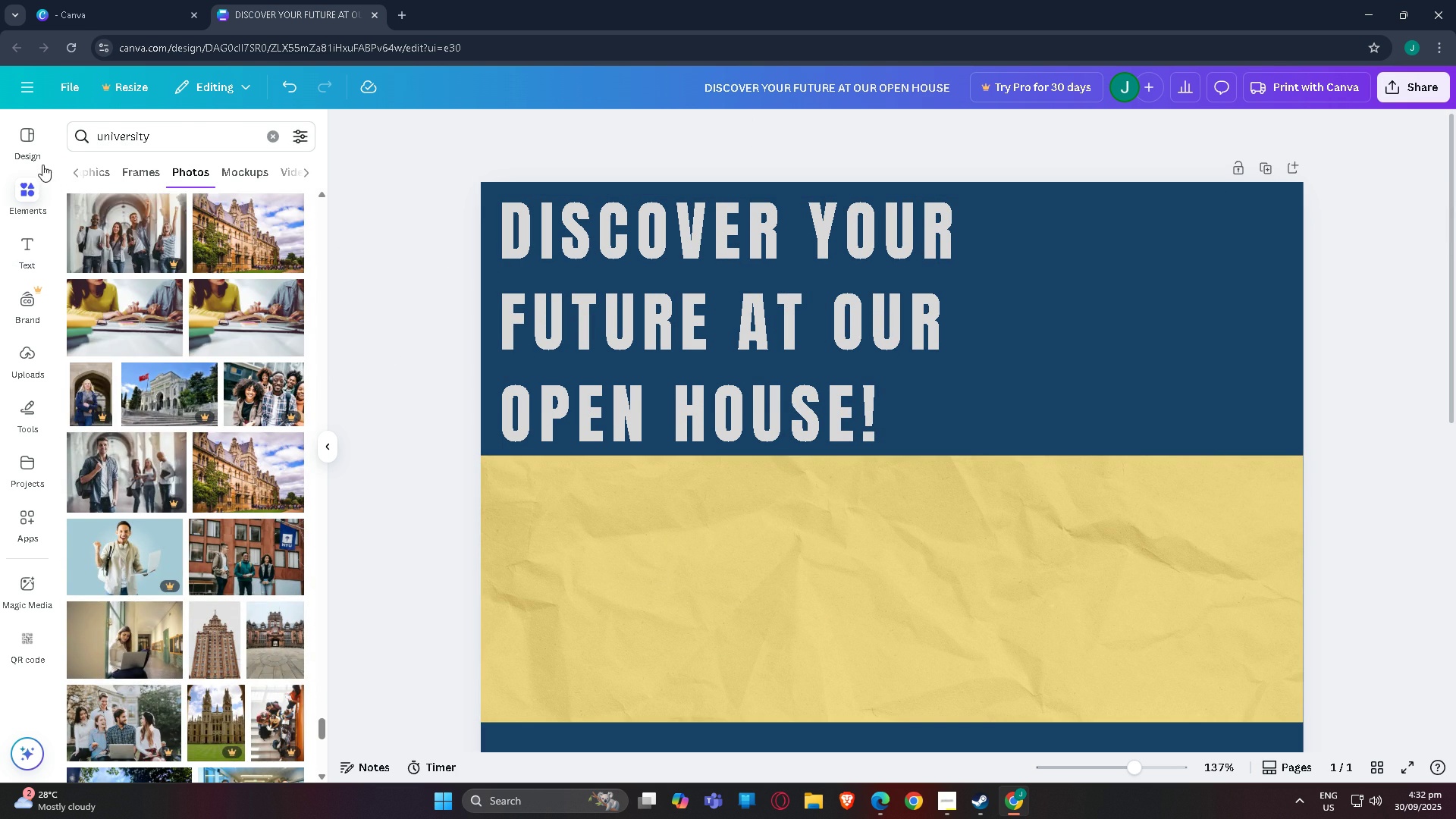 
left_click([36, 152])